 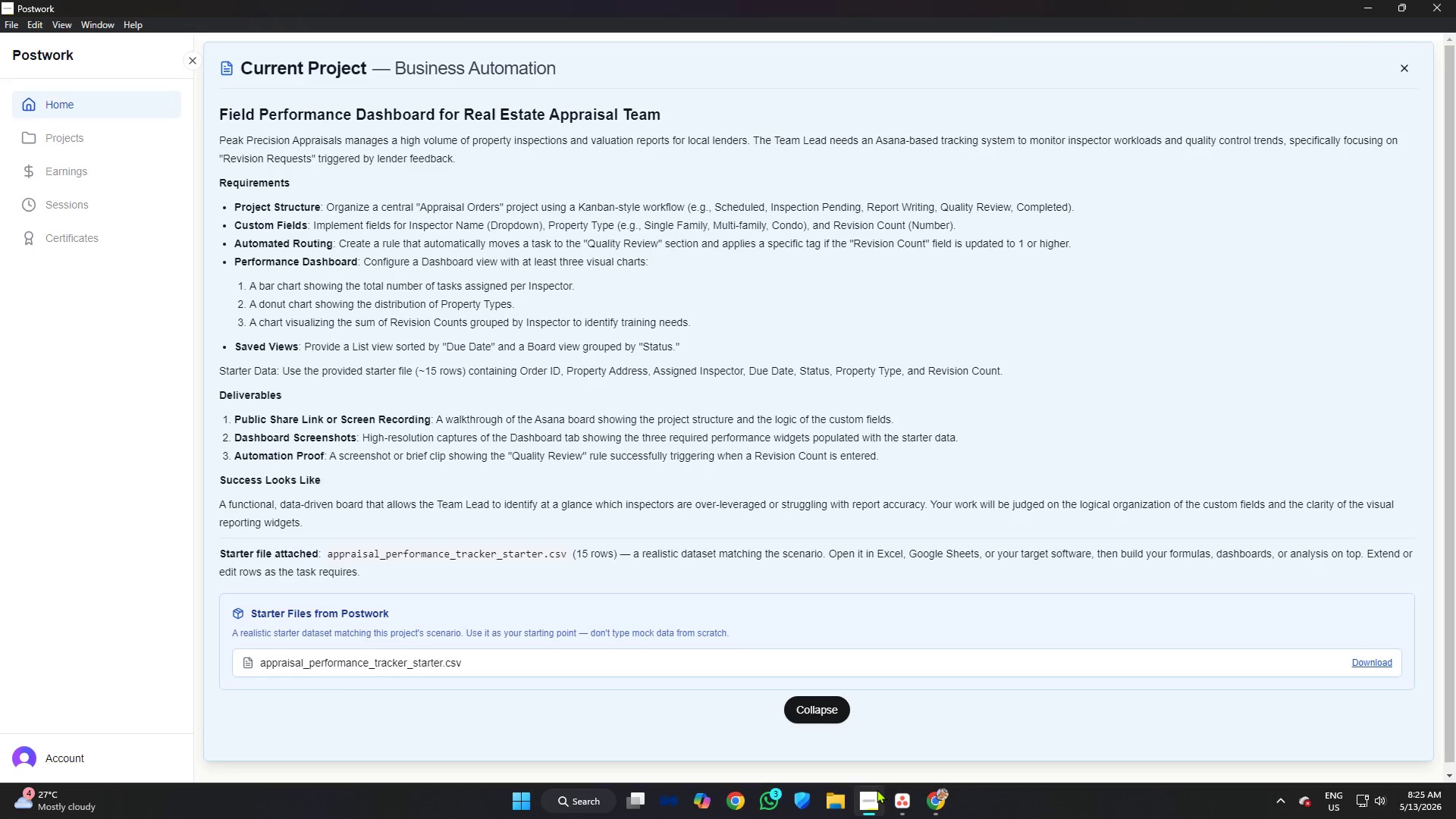 
left_click([910, 807])
 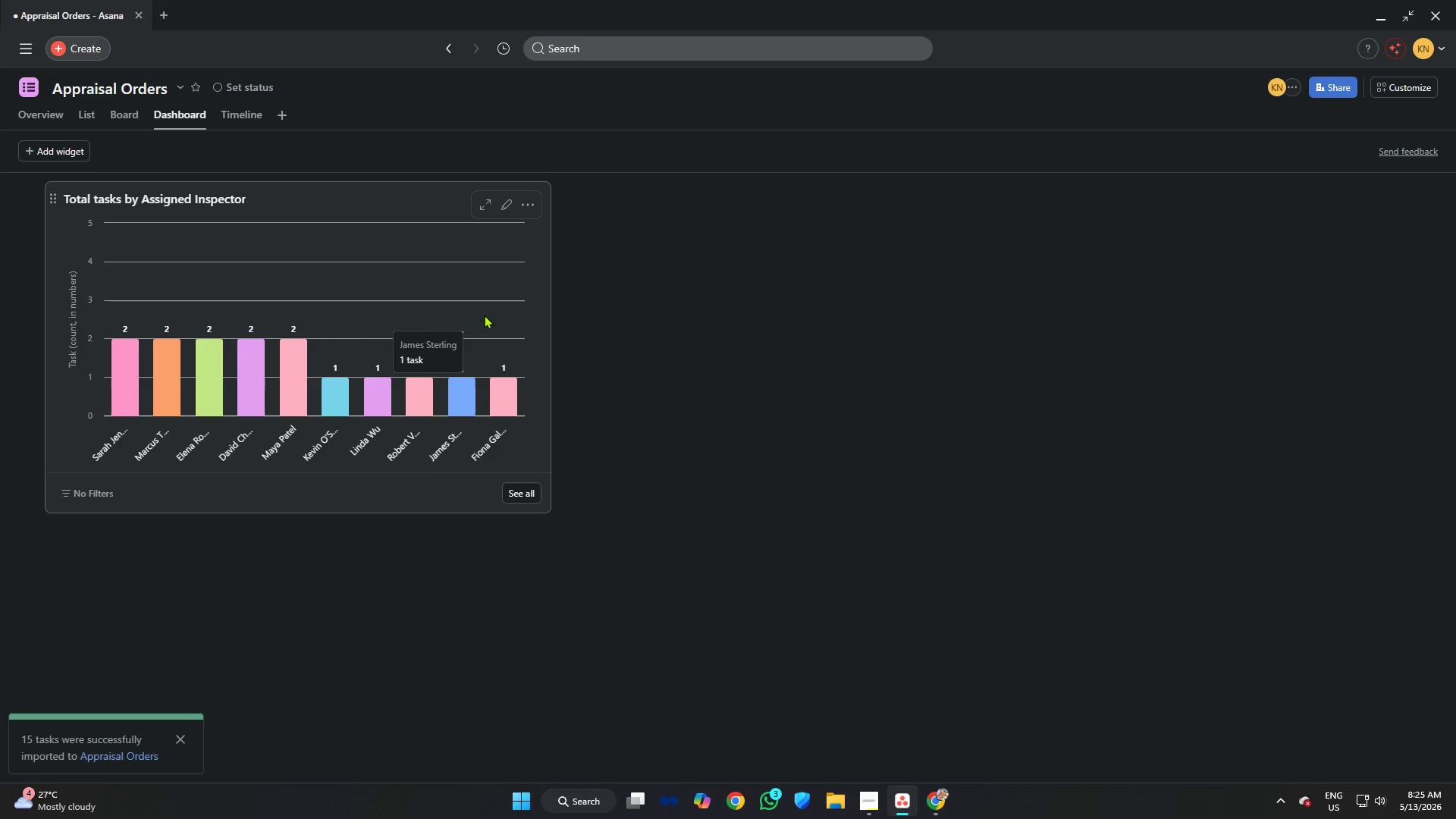 
left_click([505, 196])
 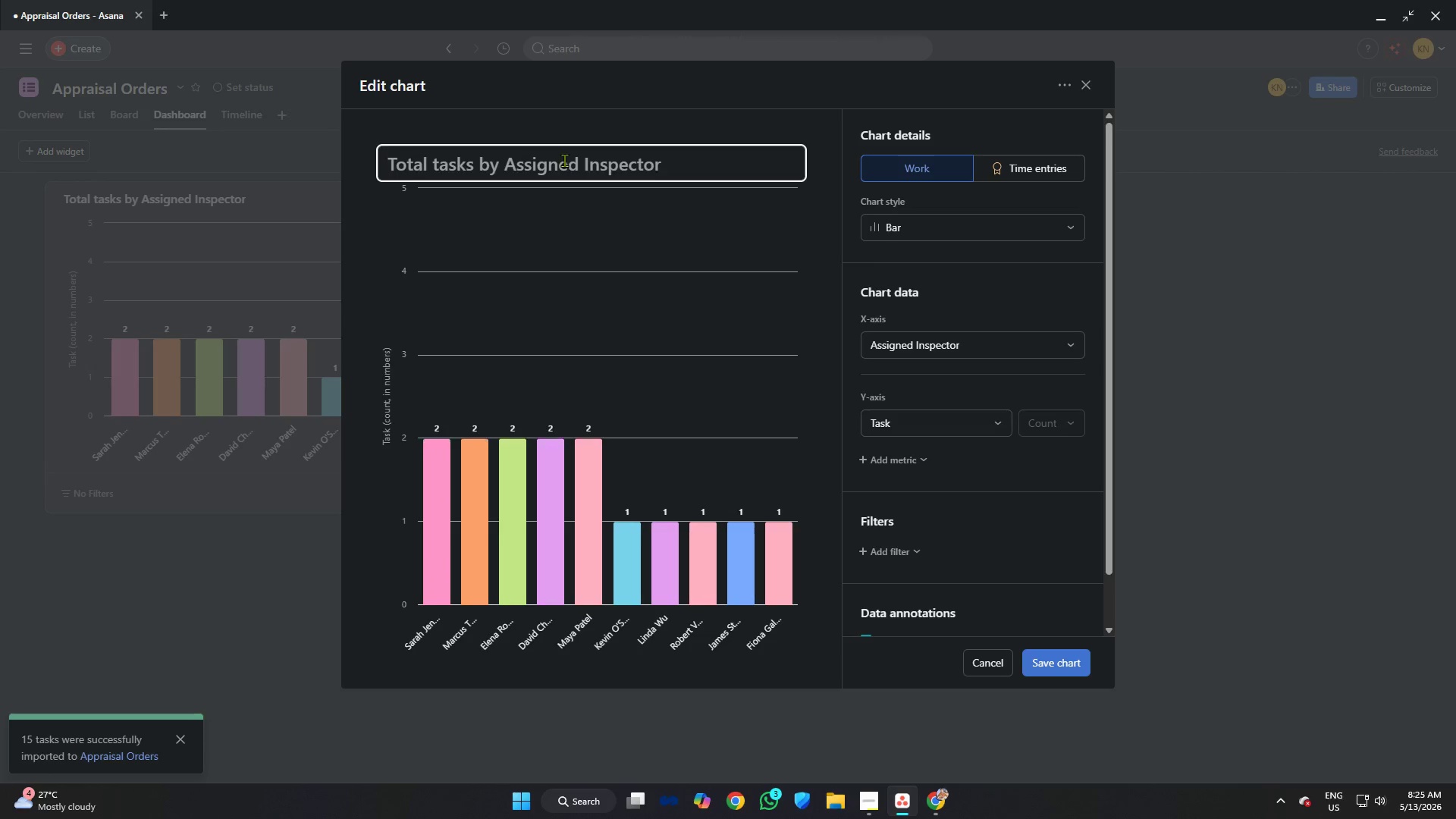 
type(Total )
 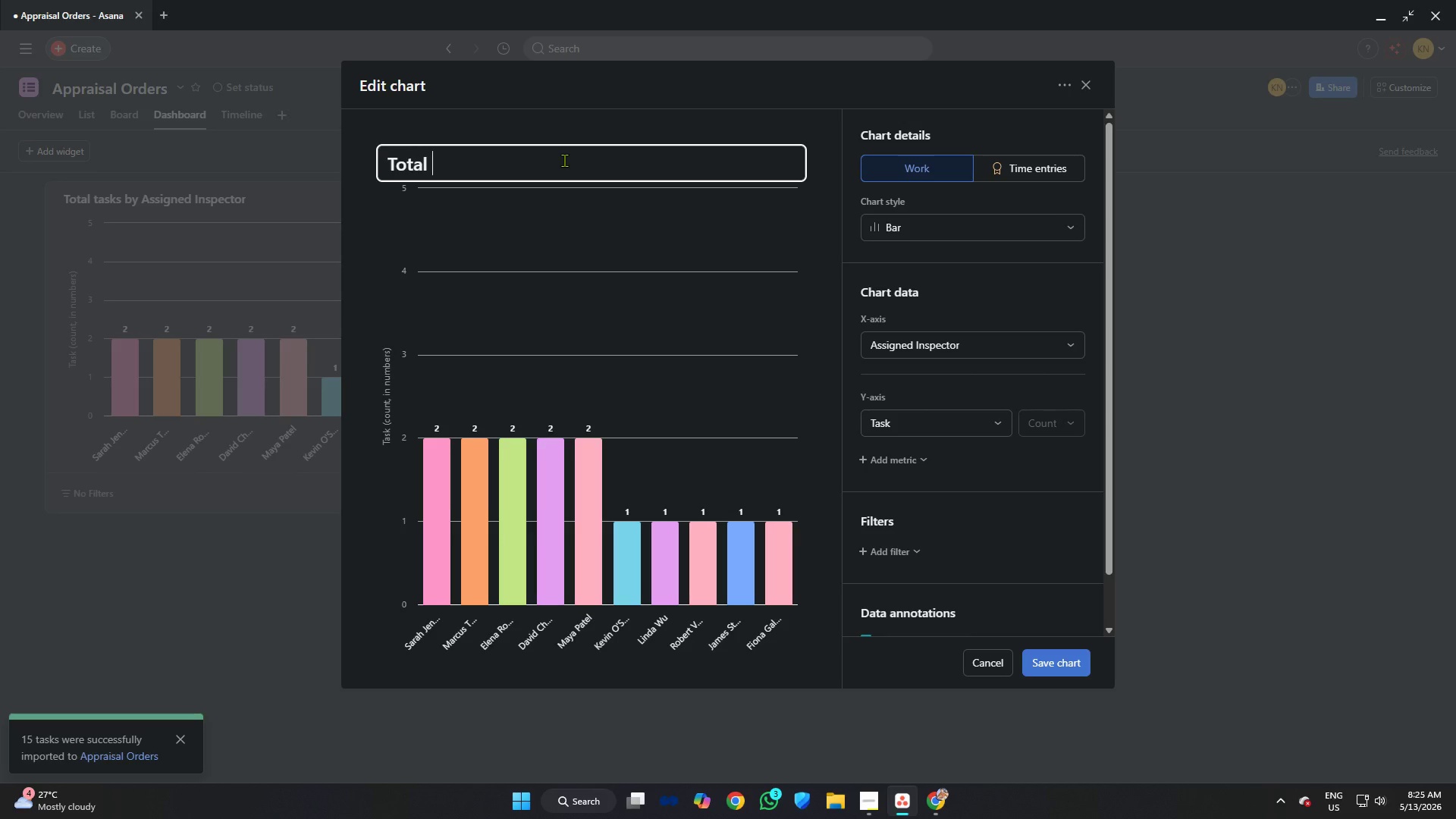 
key(Control+Shift+ShiftRight)
 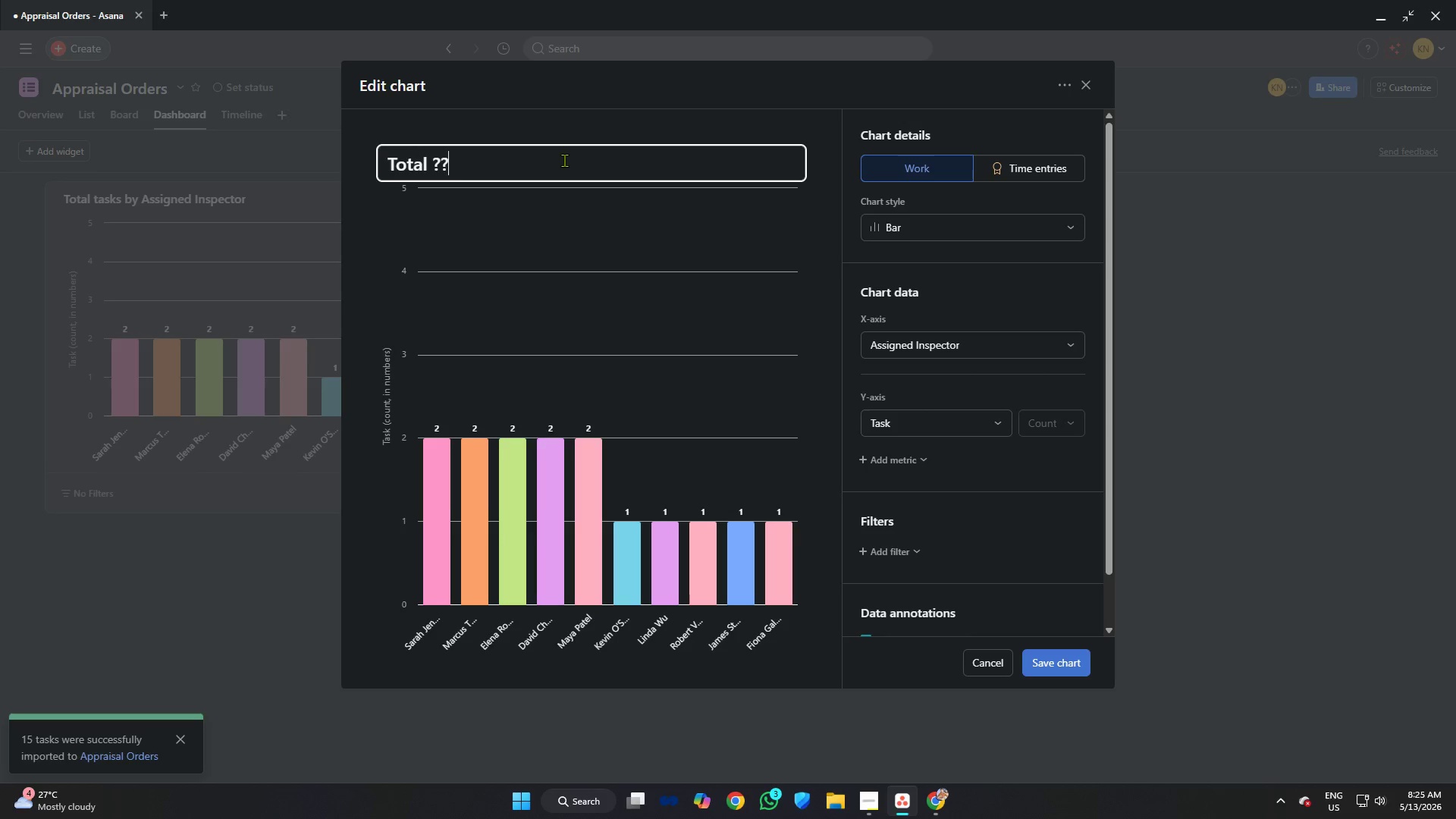 
key(Control+ControlRight)
 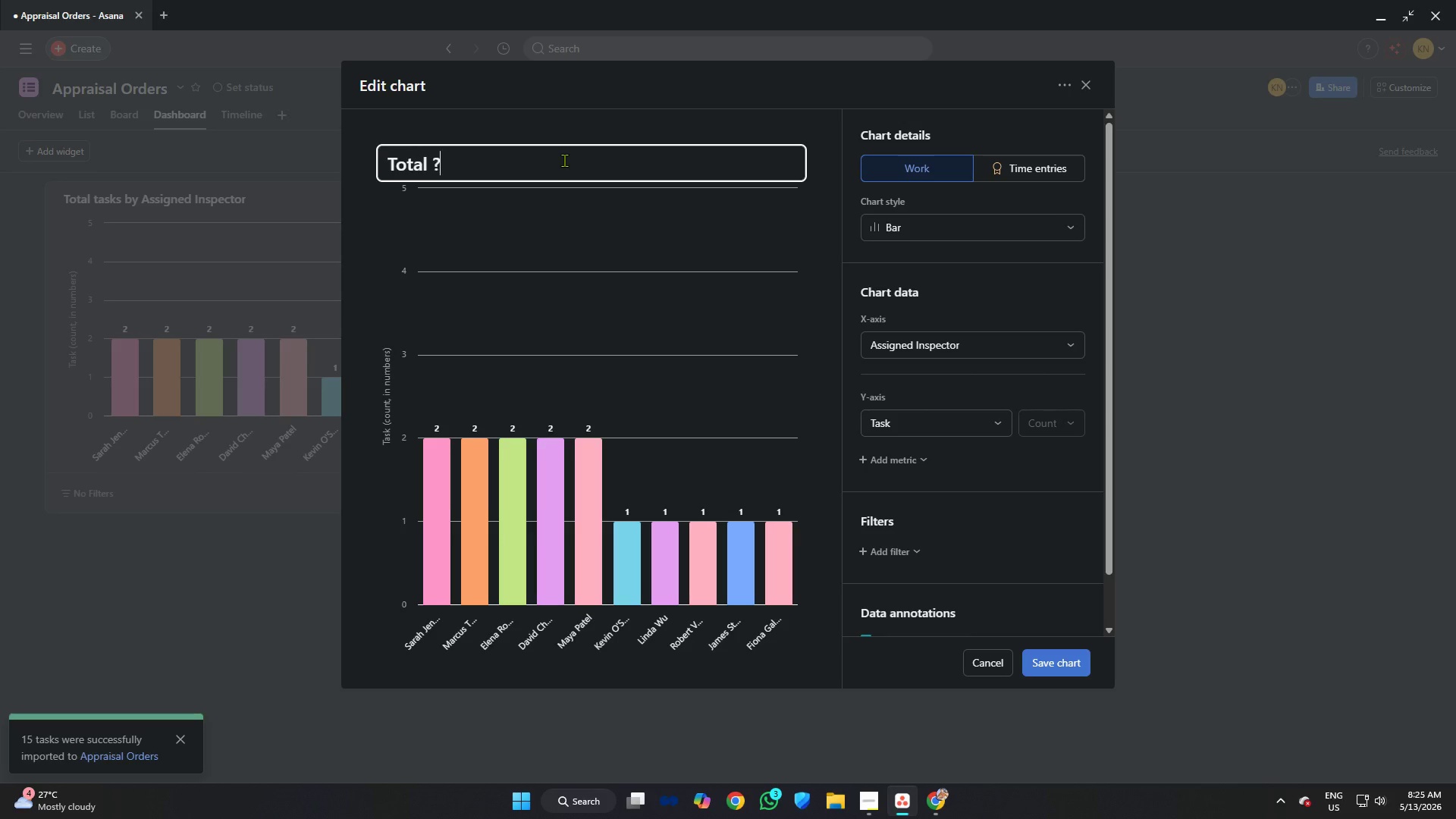 
key(Shift+Slash)
 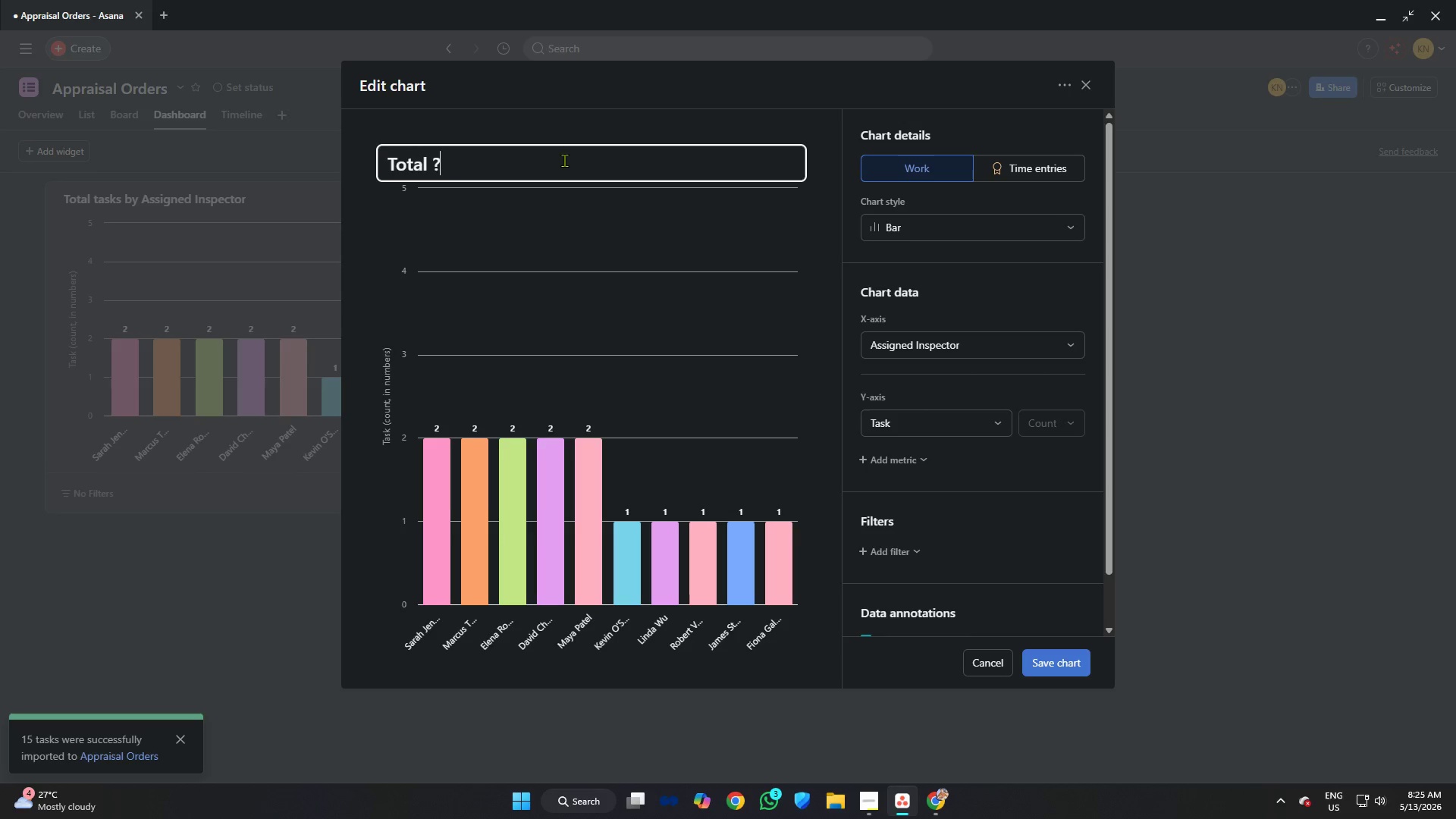 
key(Shift+Slash)
 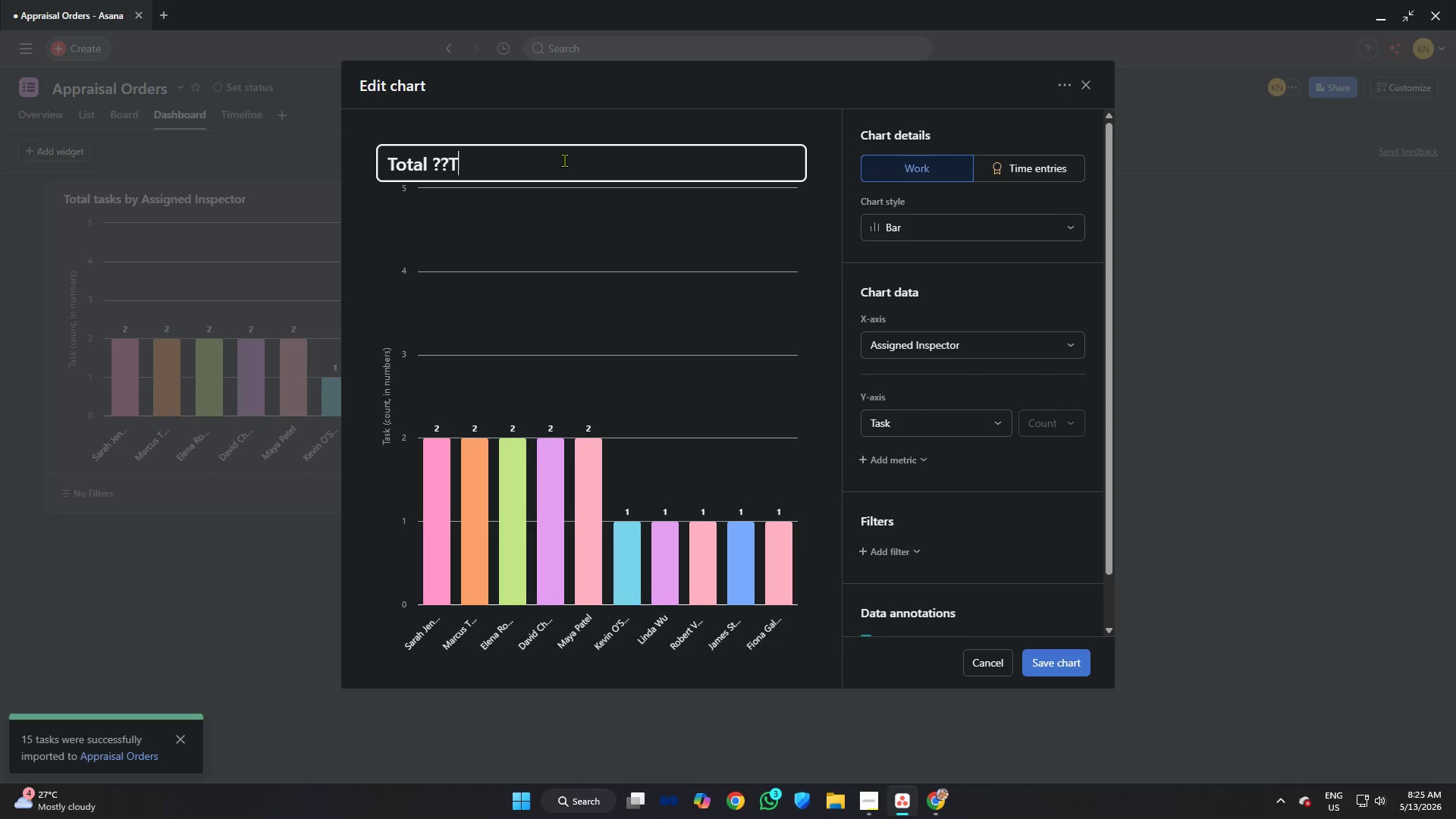 
key(Shift+T)
 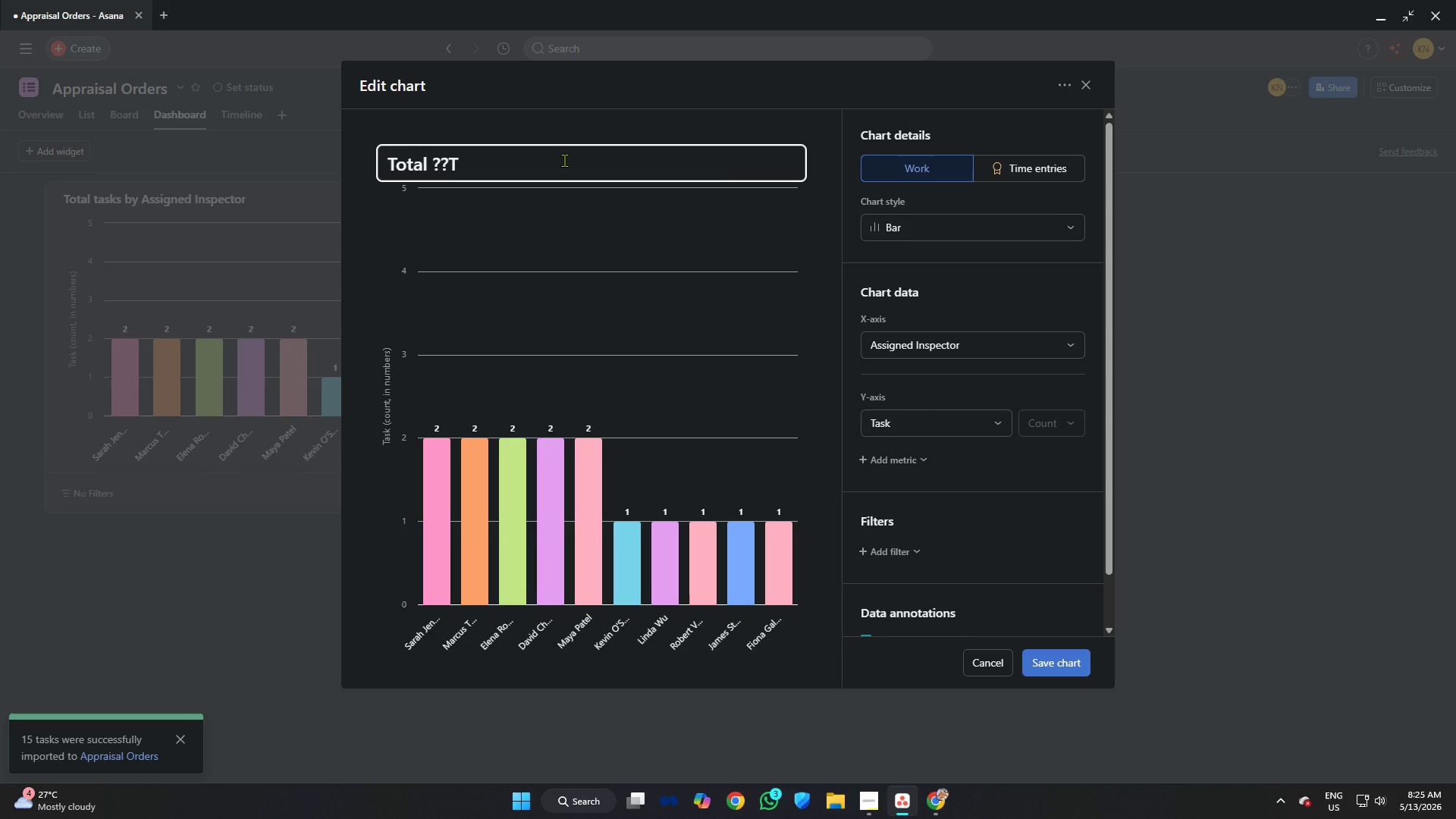 
key(Backspace)
 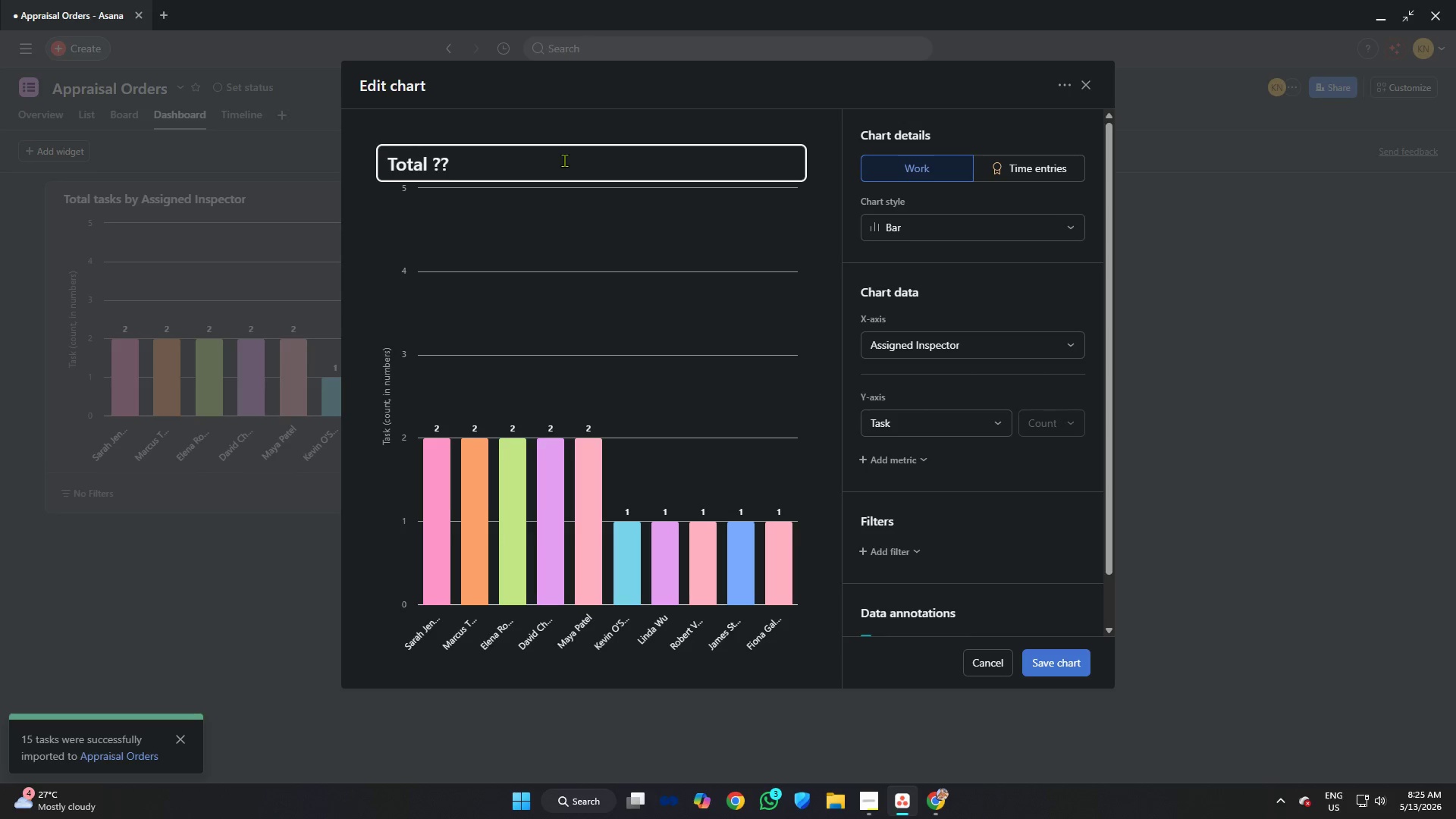 
key(Backspace)
 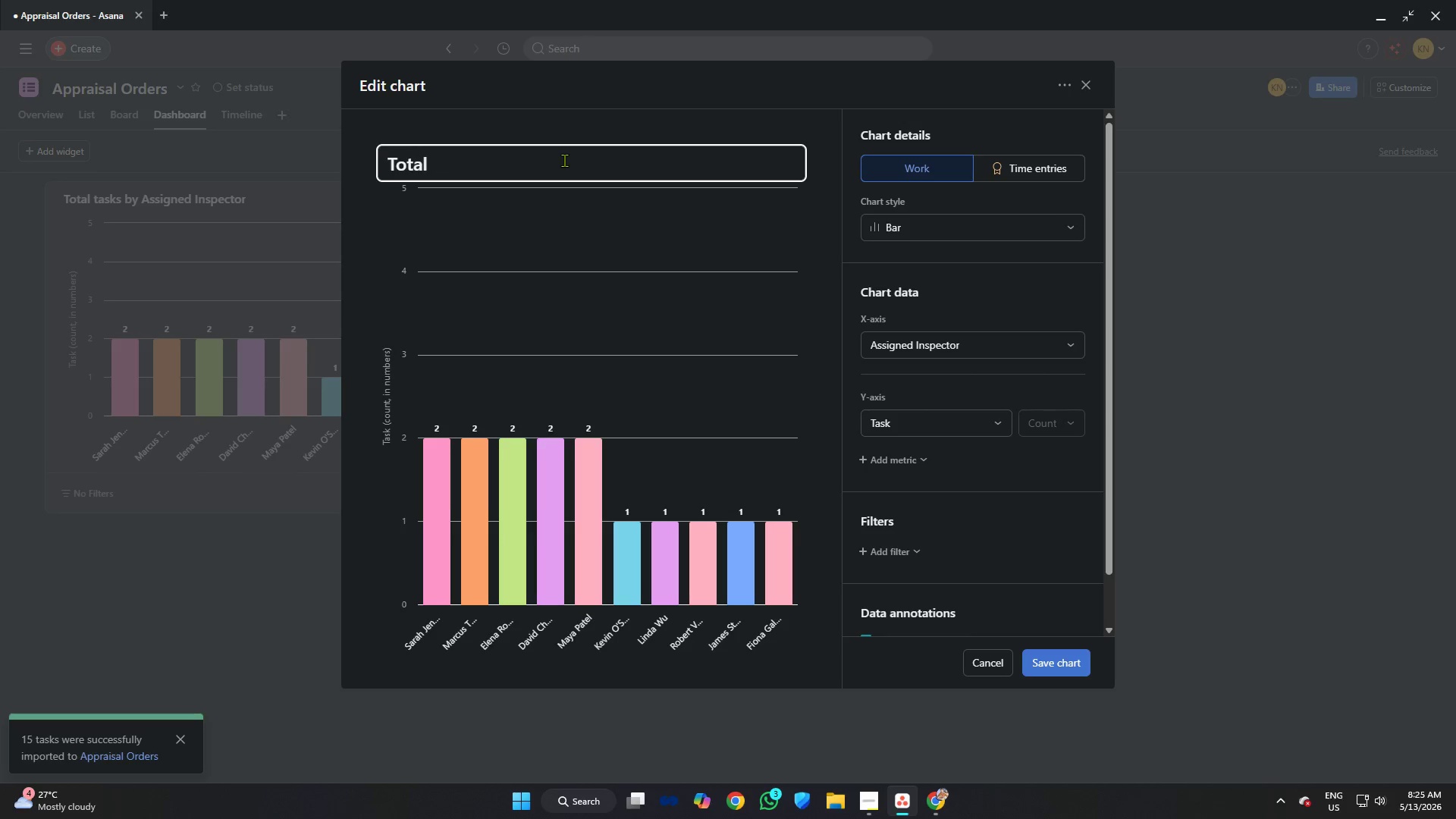 
key(Backspace)
 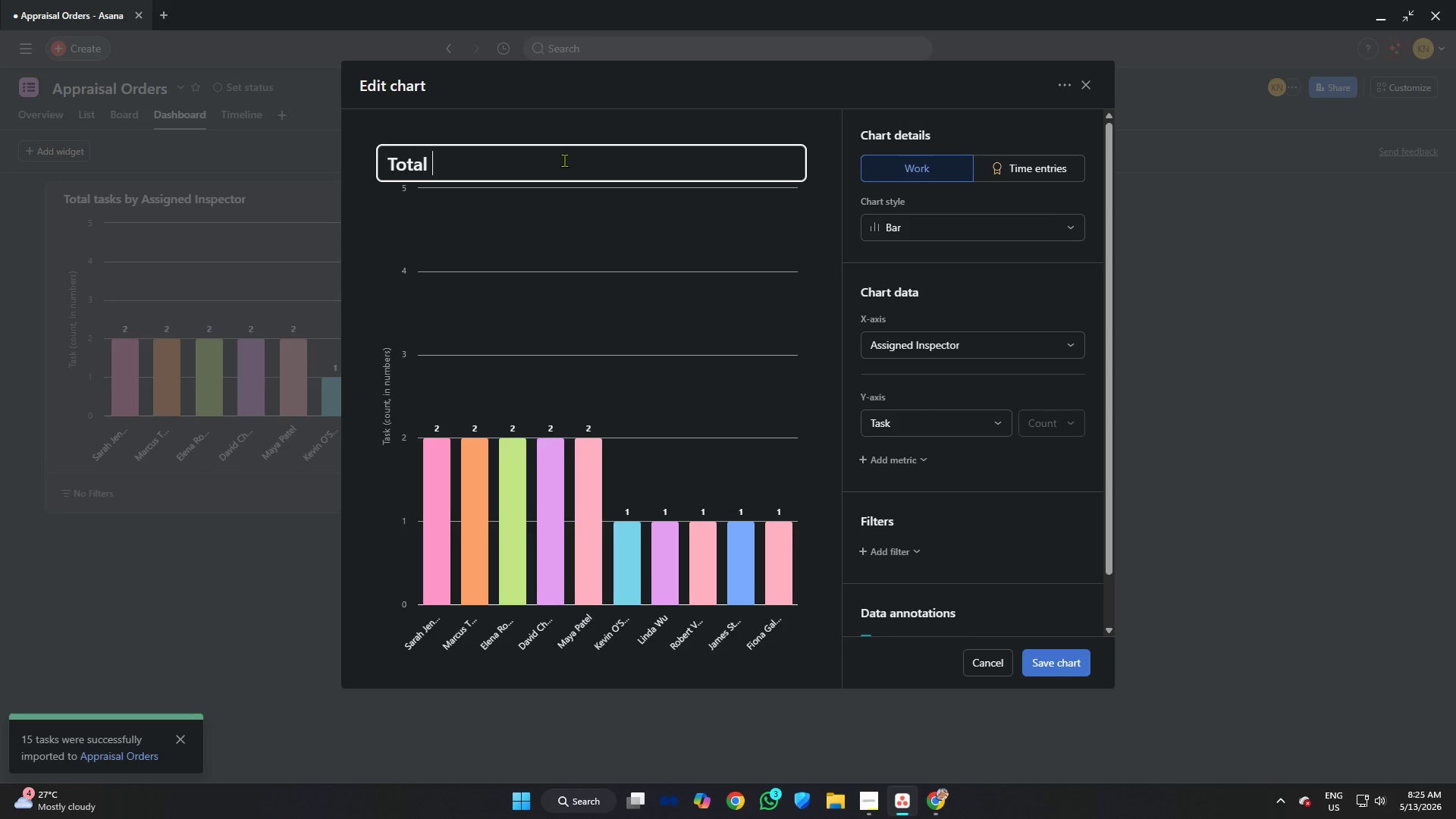 
key(ArrowLeft)
 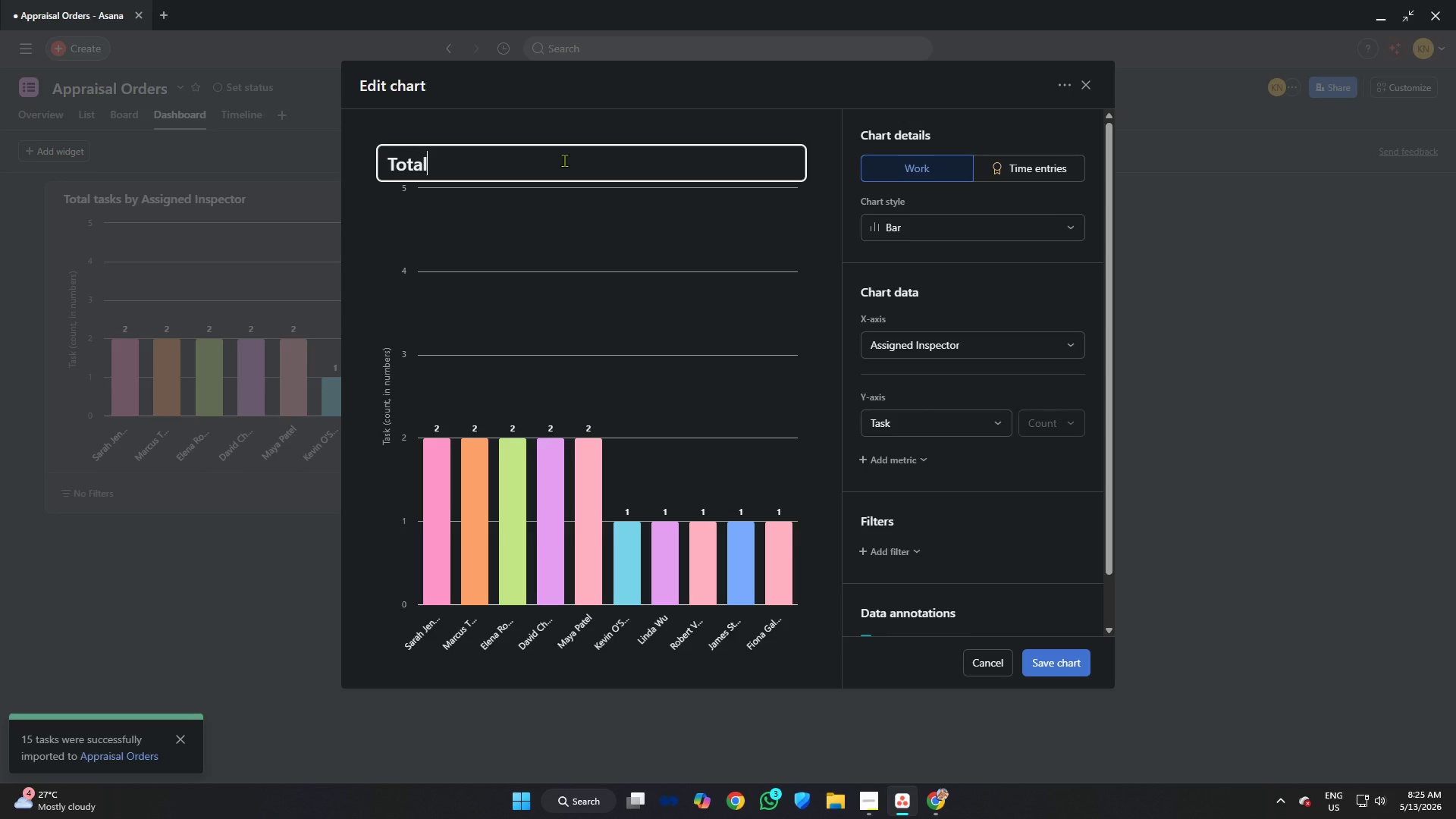 
type(T=)
key(Backspace)
key(Backspace)
type( Task by )
 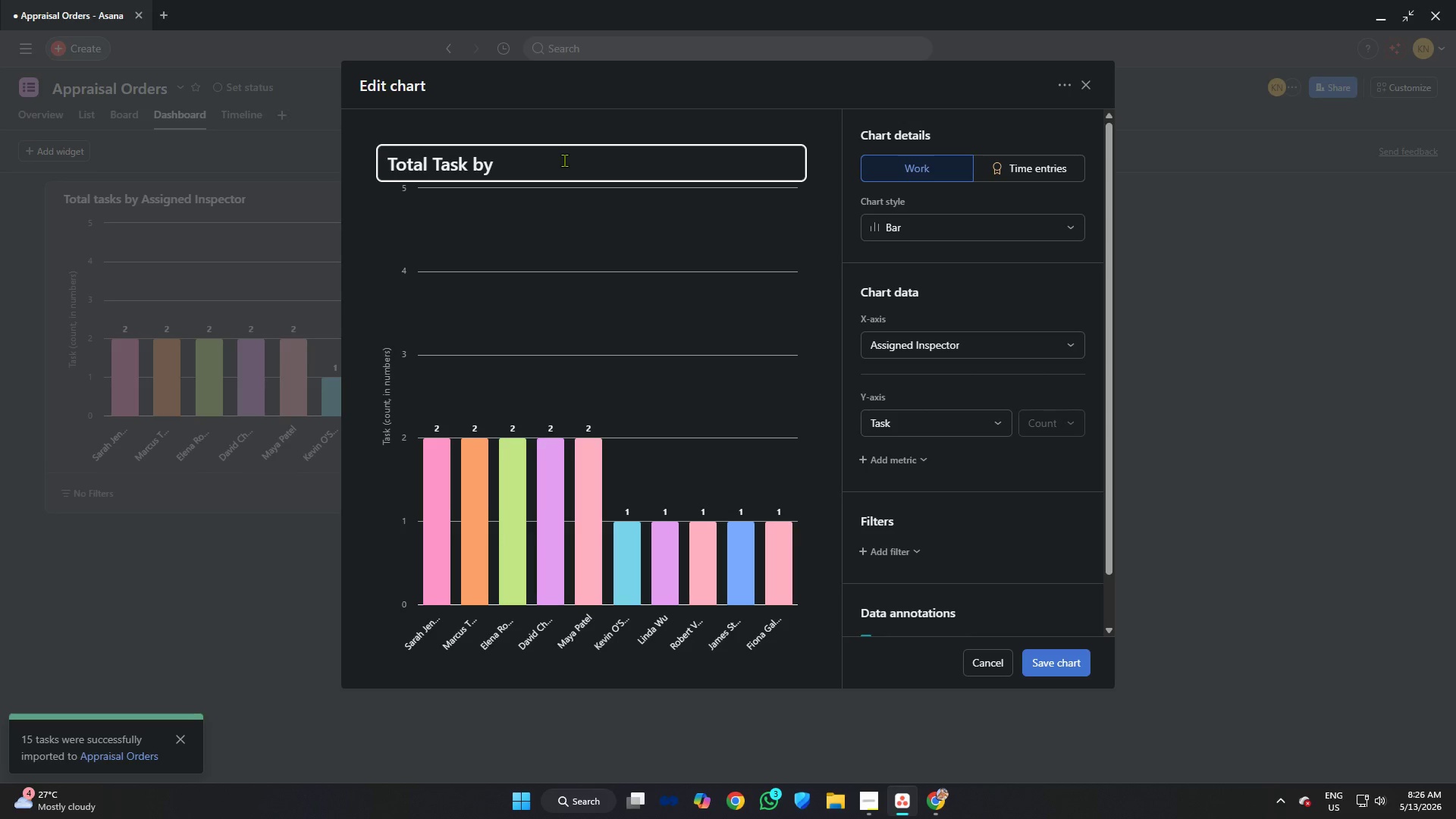 
left_click([1422, 632])
 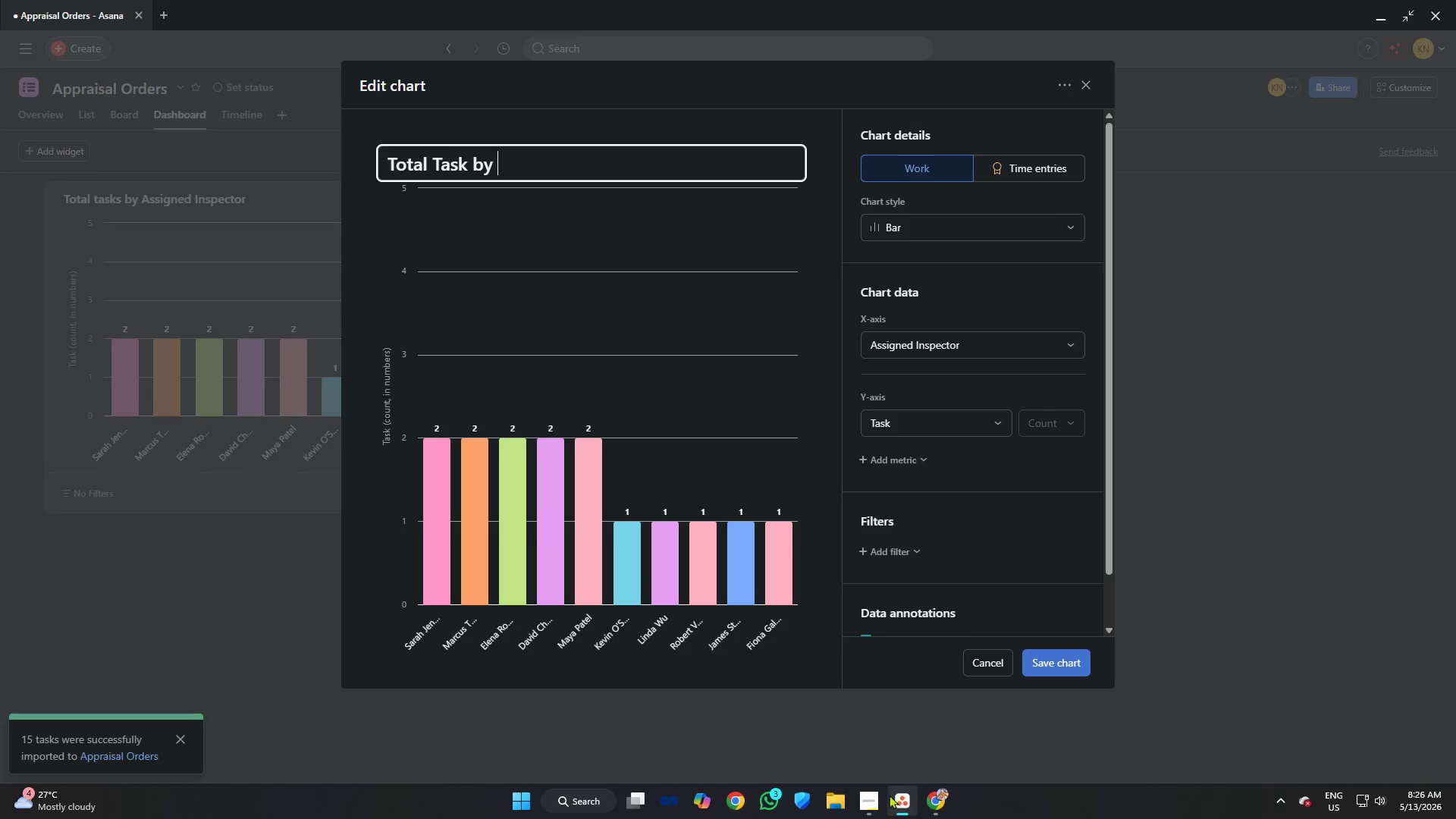 
left_click([874, 799])